 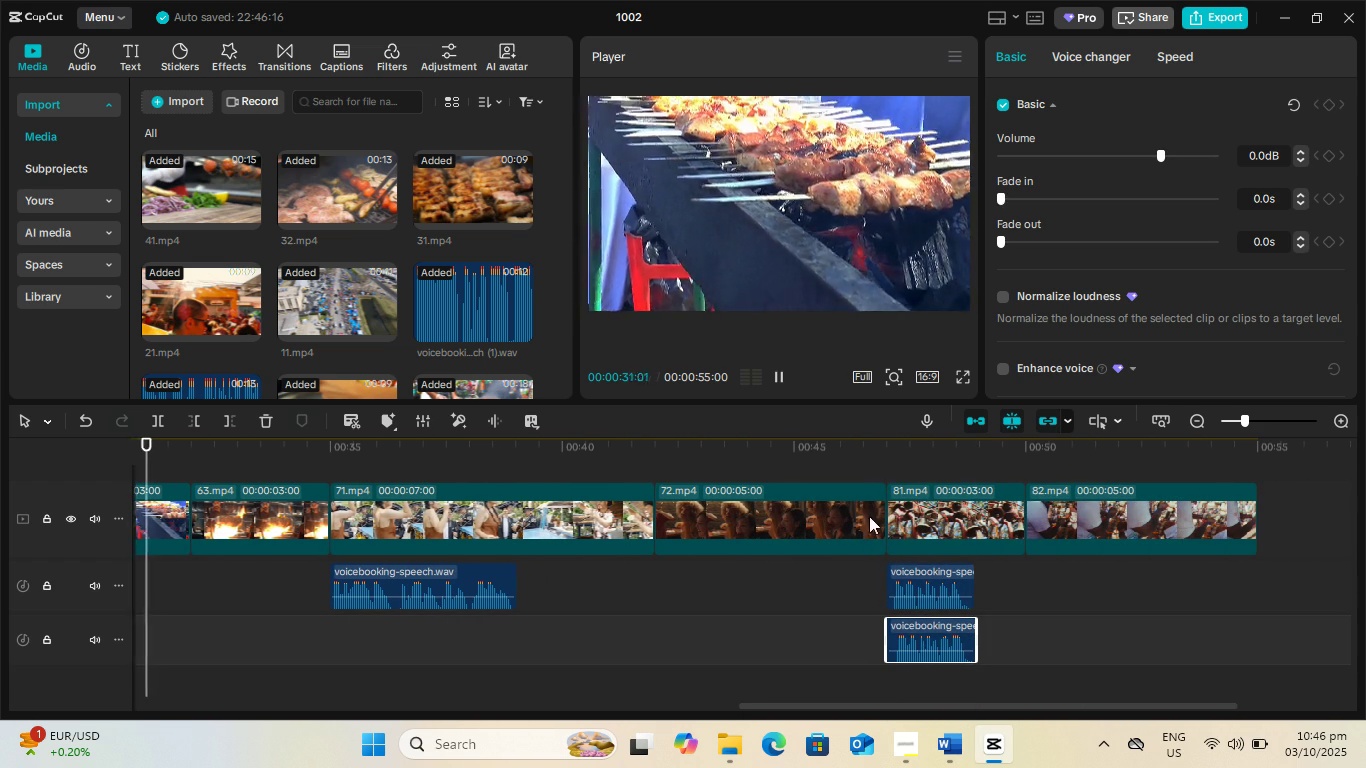 
key(Space)
 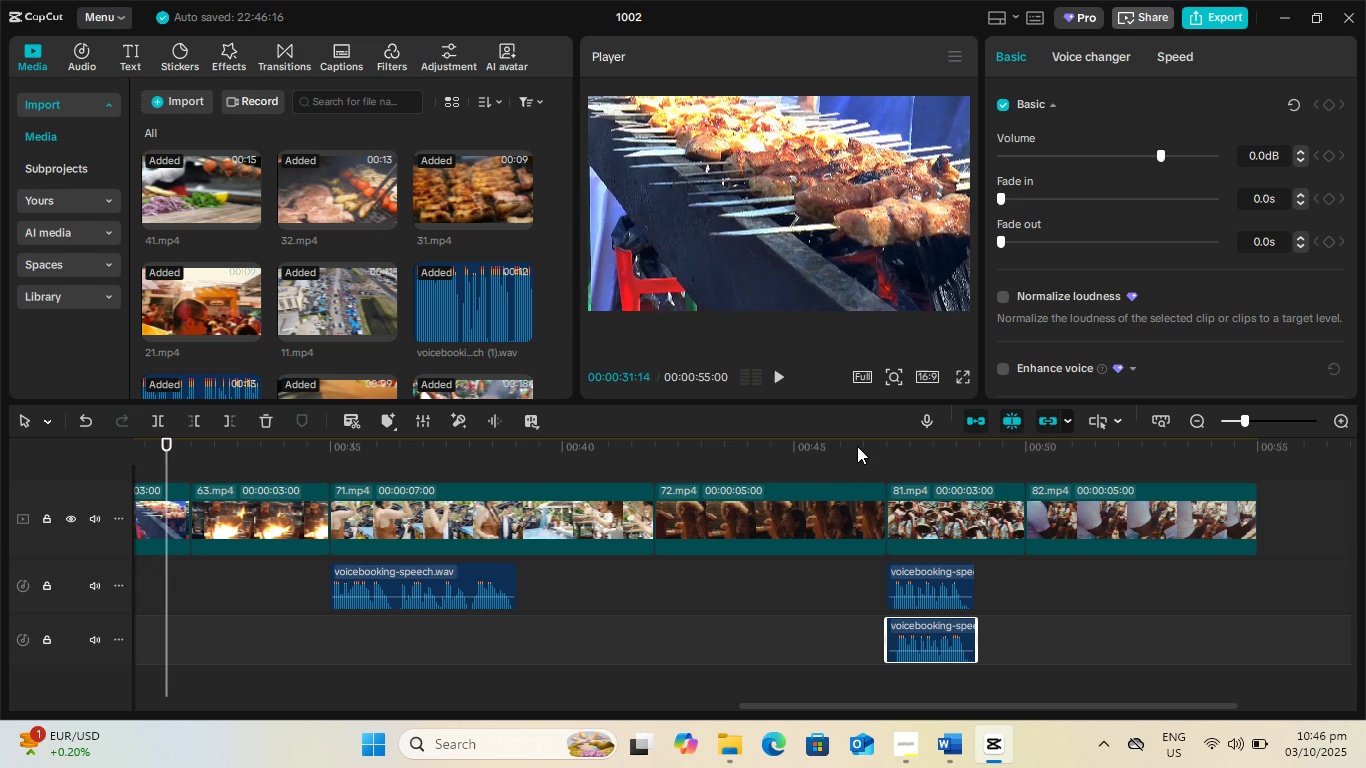 
left_click([857, 446])
 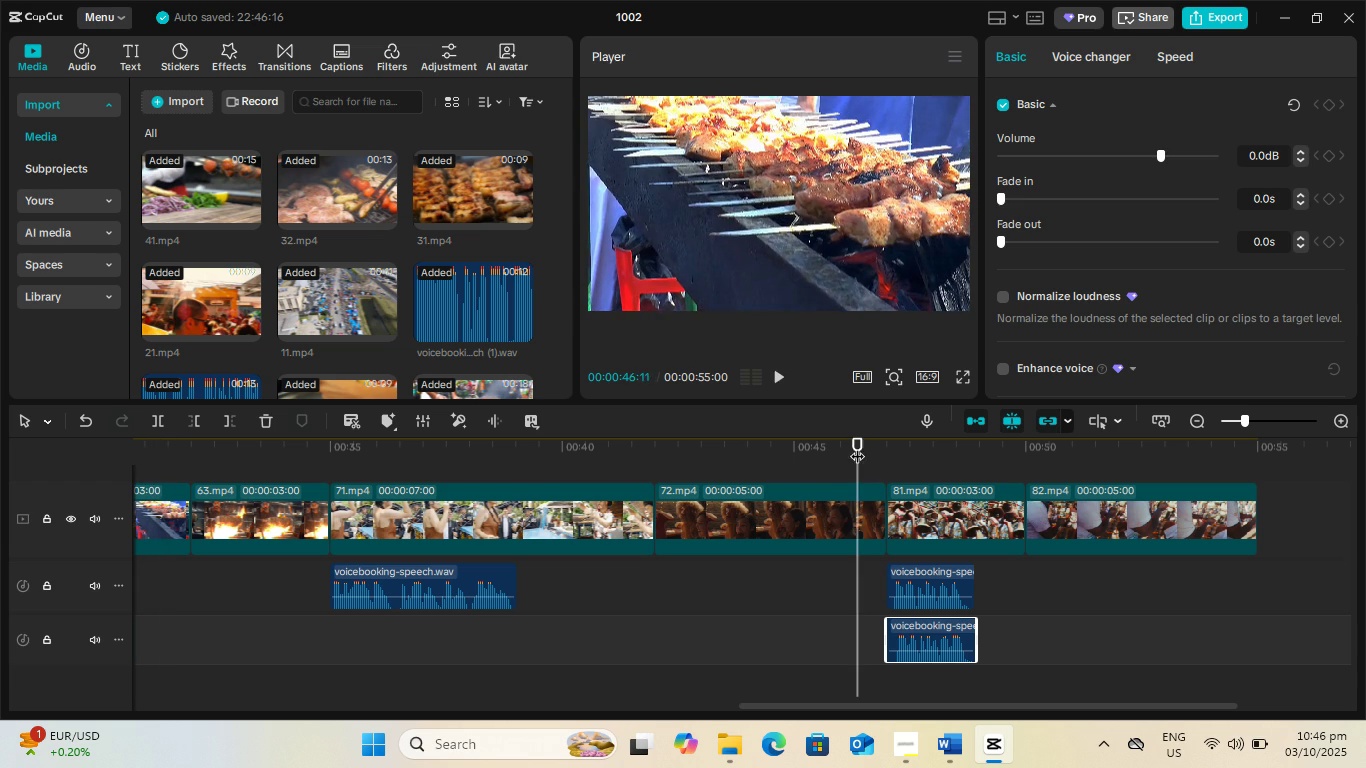 
key(Space)
 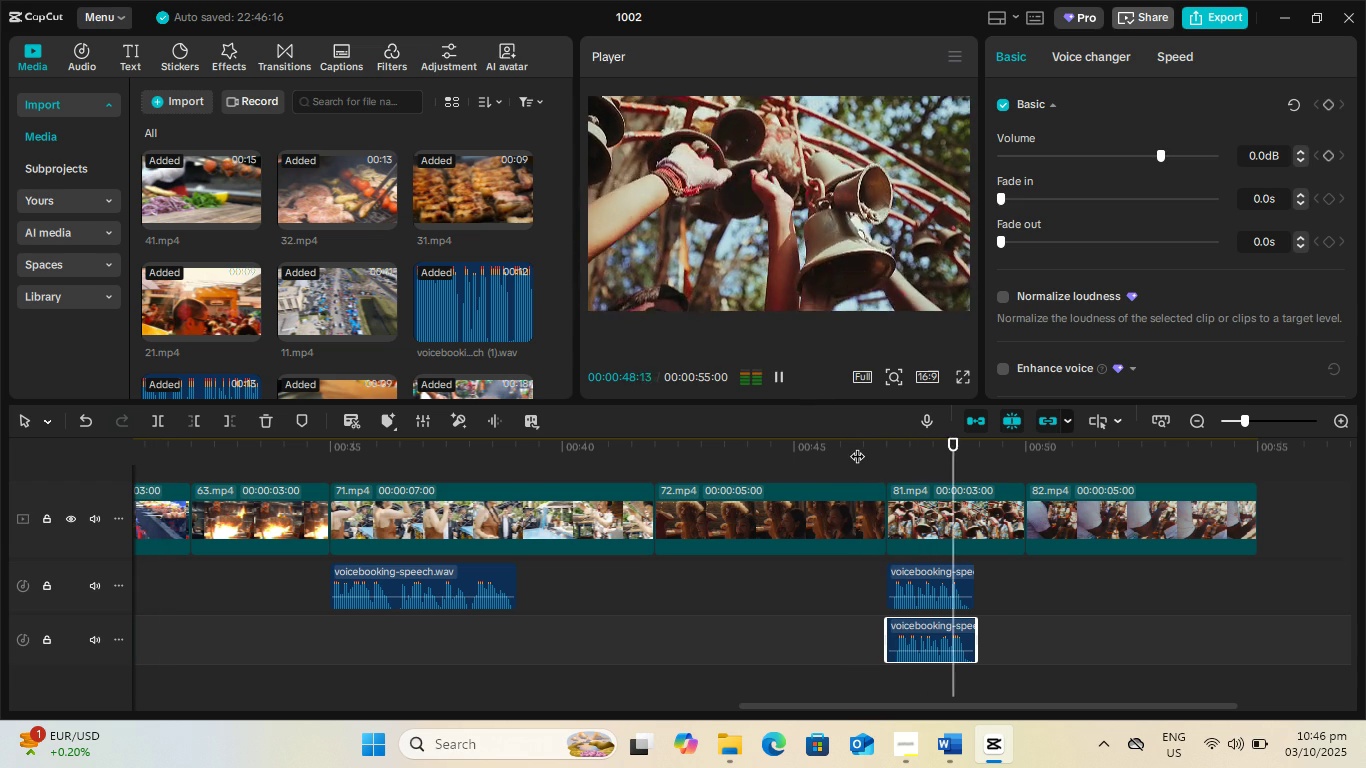 
key(Space)
 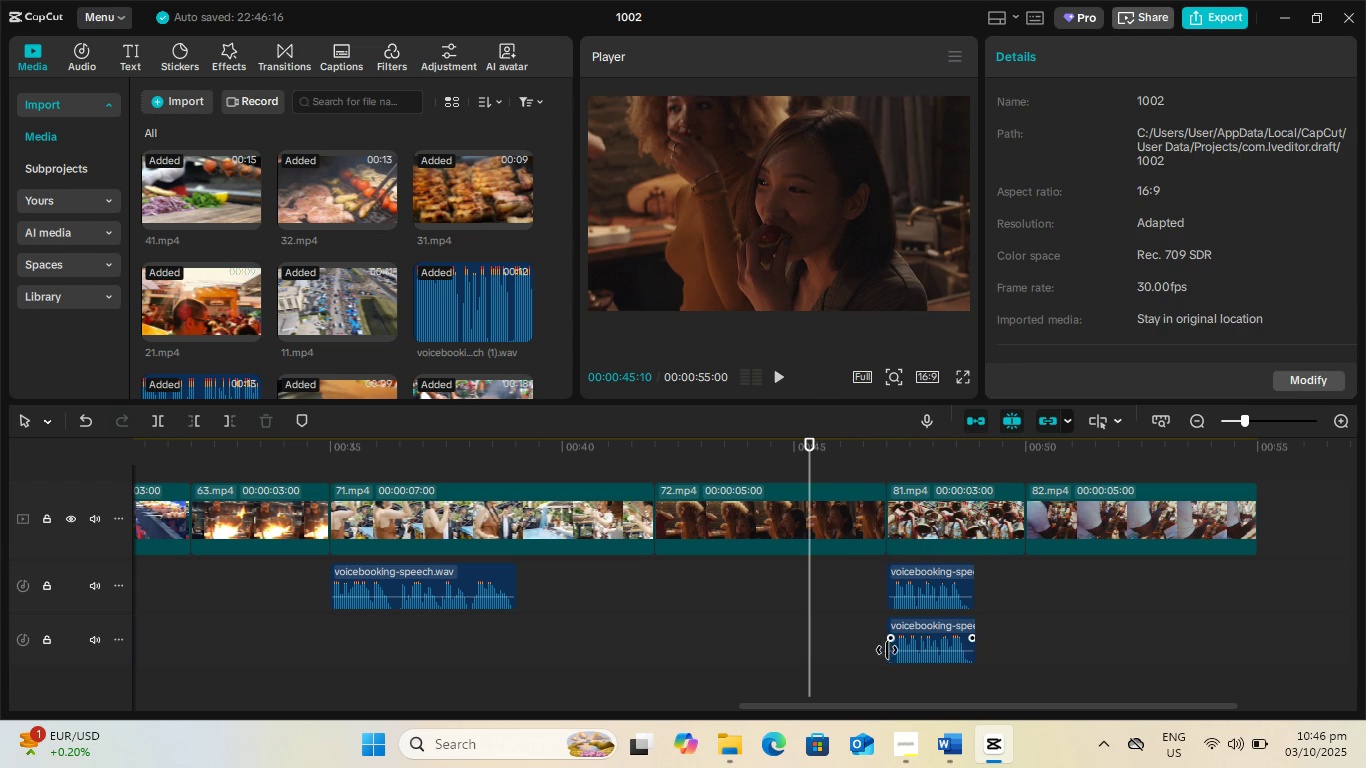 
left_click([914, 647])
 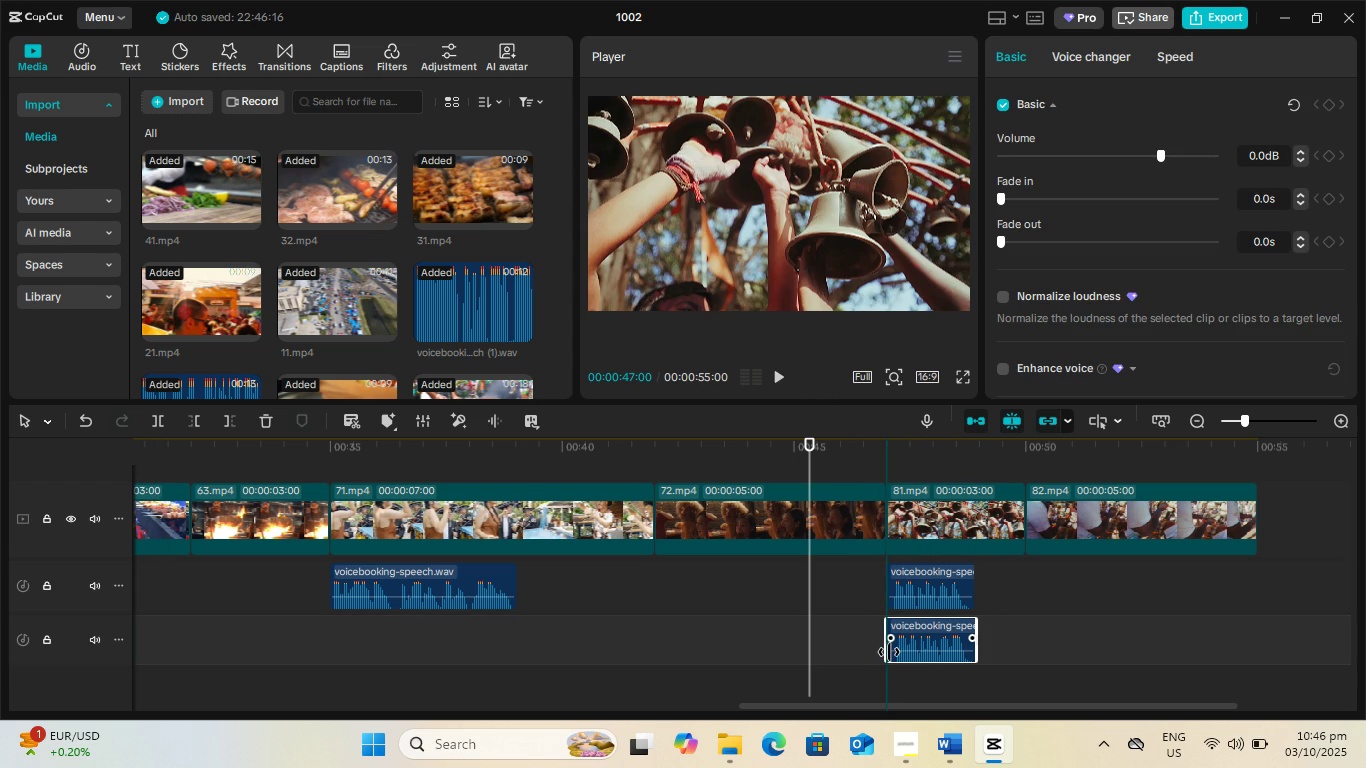 
left_click([880, 669])
 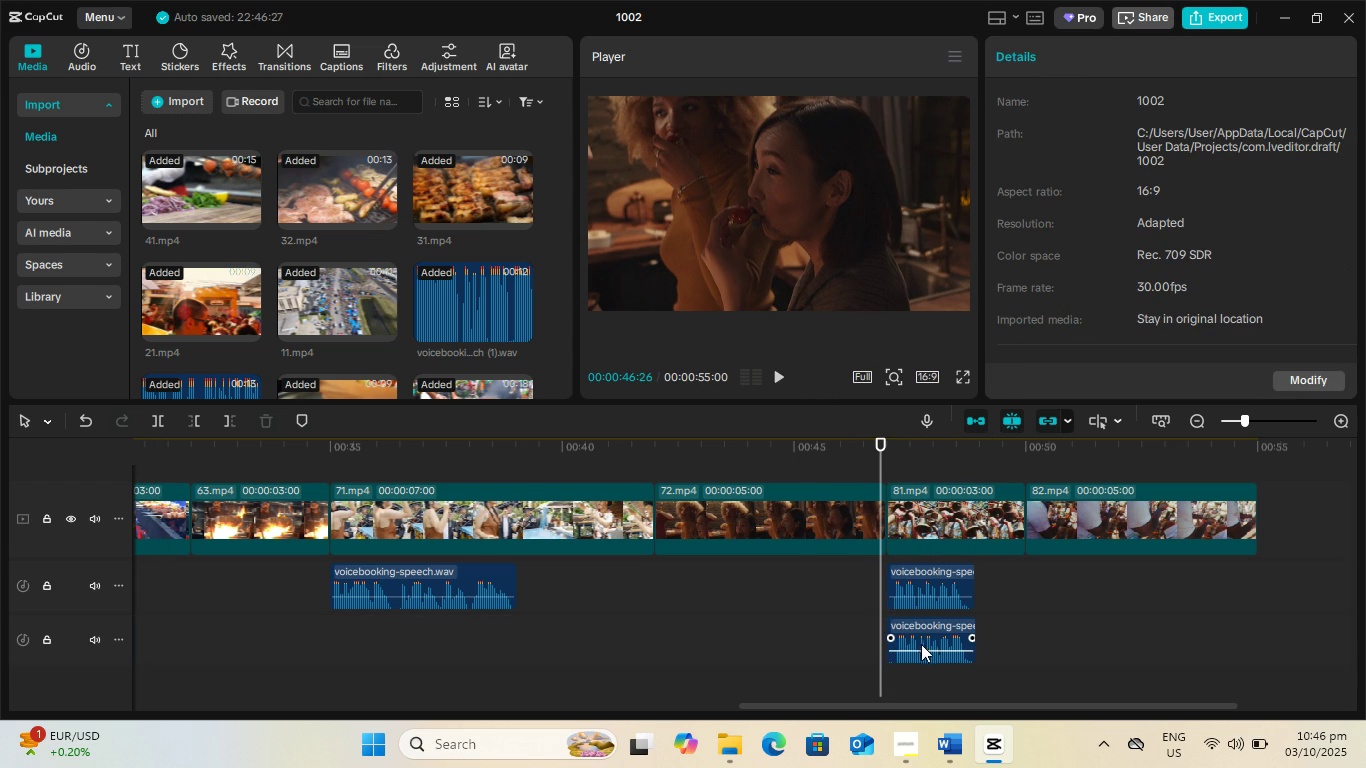 
left_click([921, 642])